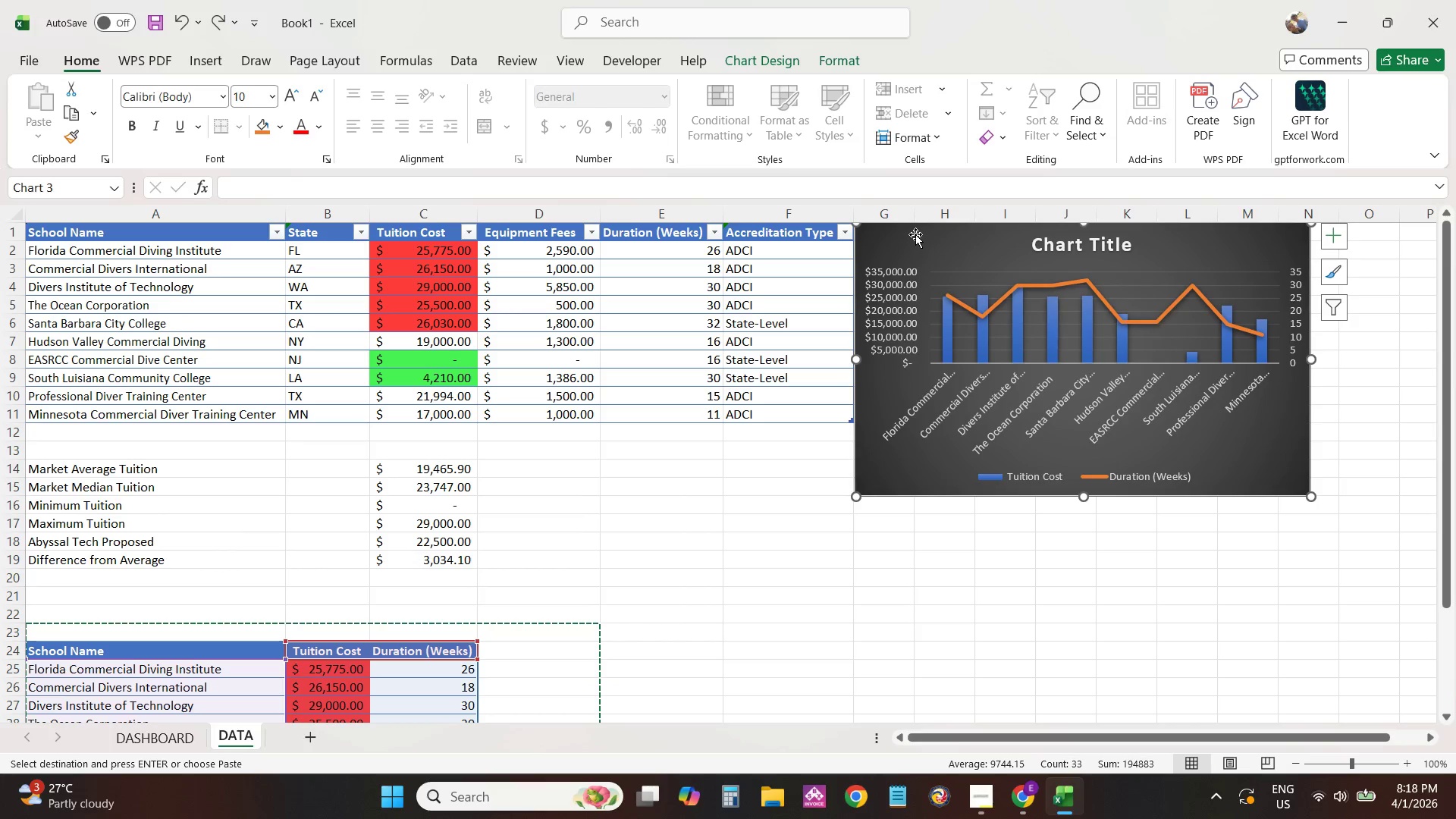 
left_click_drag(start_coordinate=[915, 234], to_coordinate=[70, 588])
 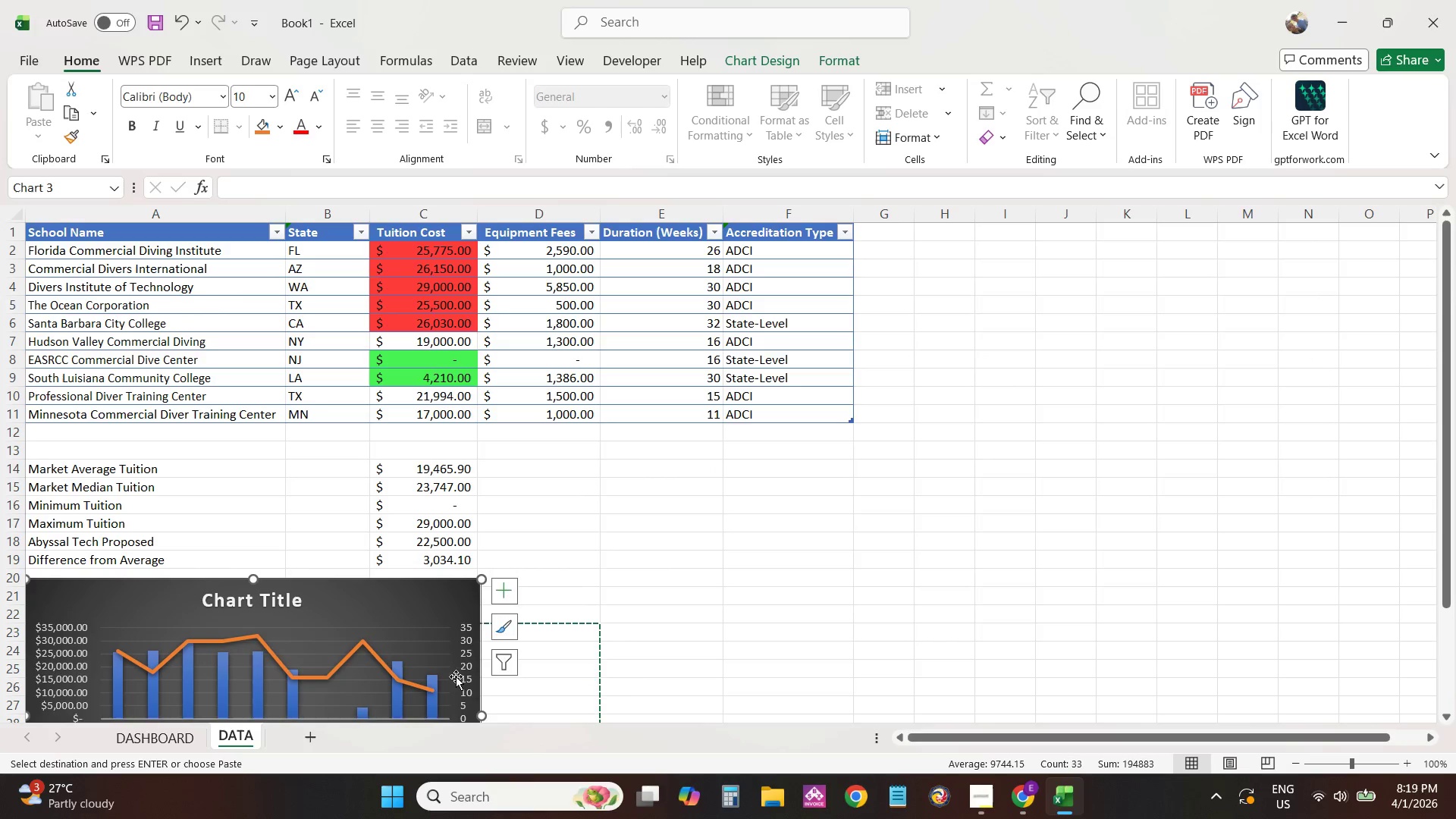 
scroll: coordinate [586, 606], scroll_direction: down, amount: 6.0
 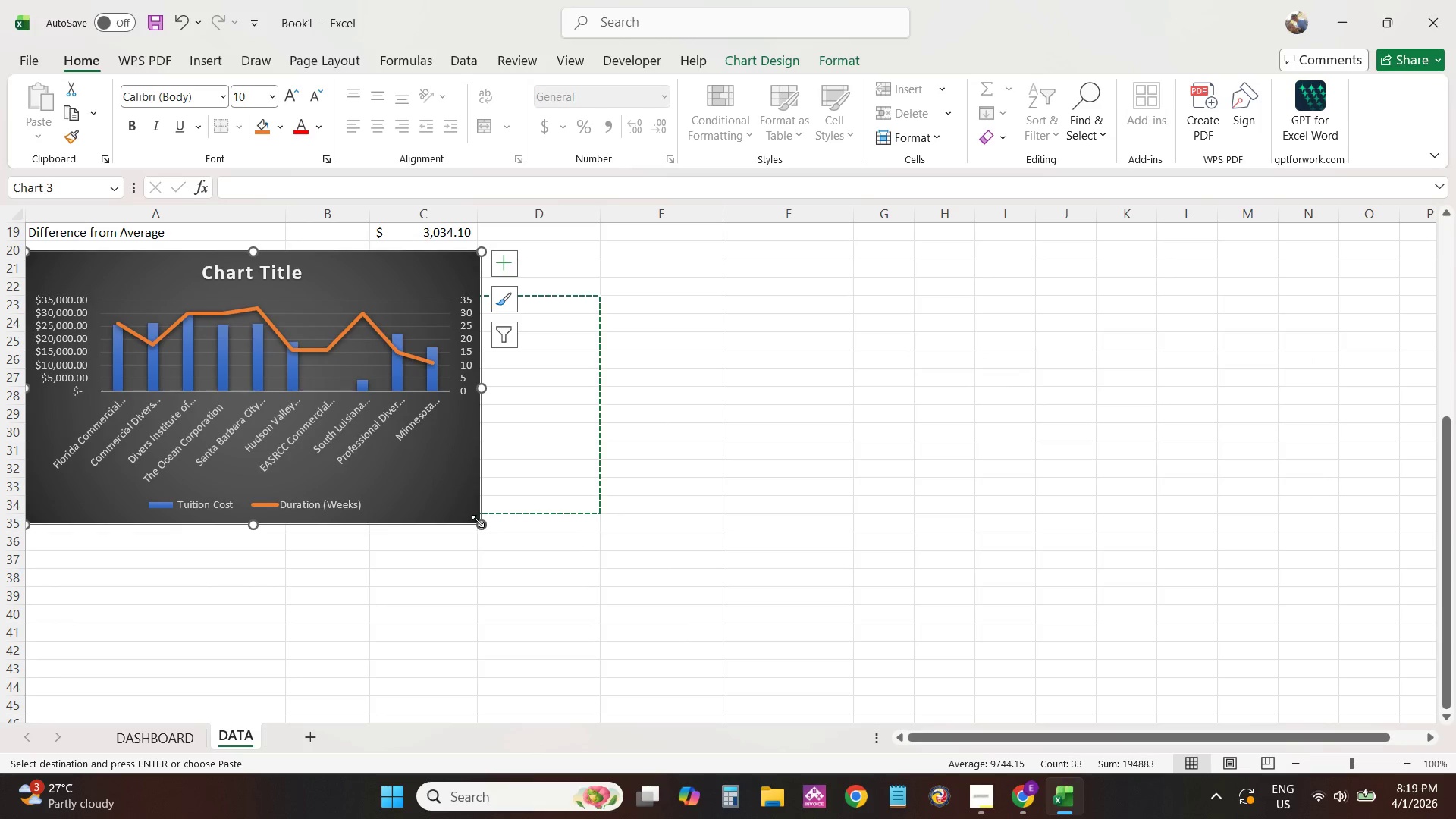 
left_click_drag(start_coordinate=[479, 522], to_coordinate=[599, 591])
 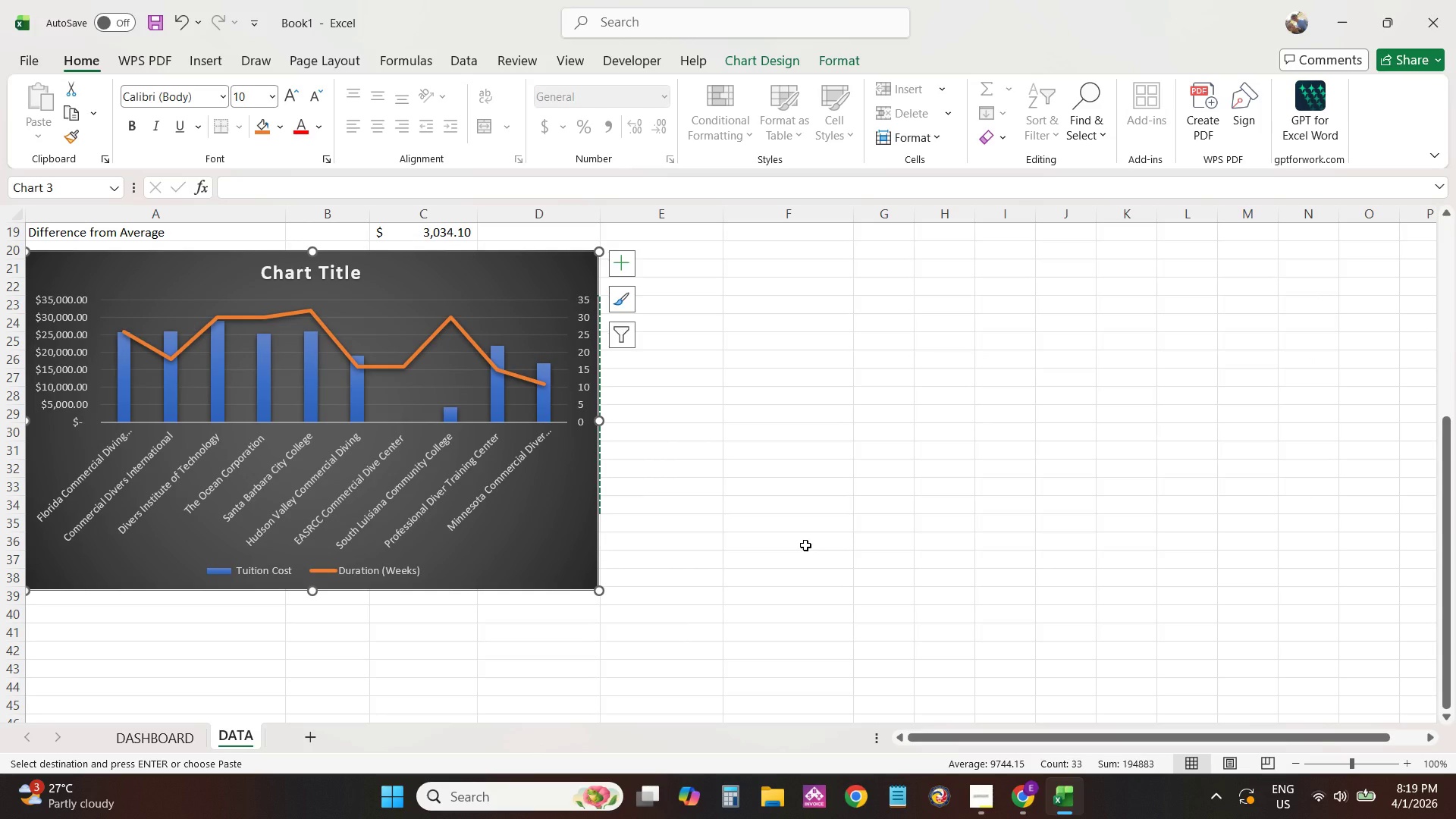 
left_click([805, 545])
 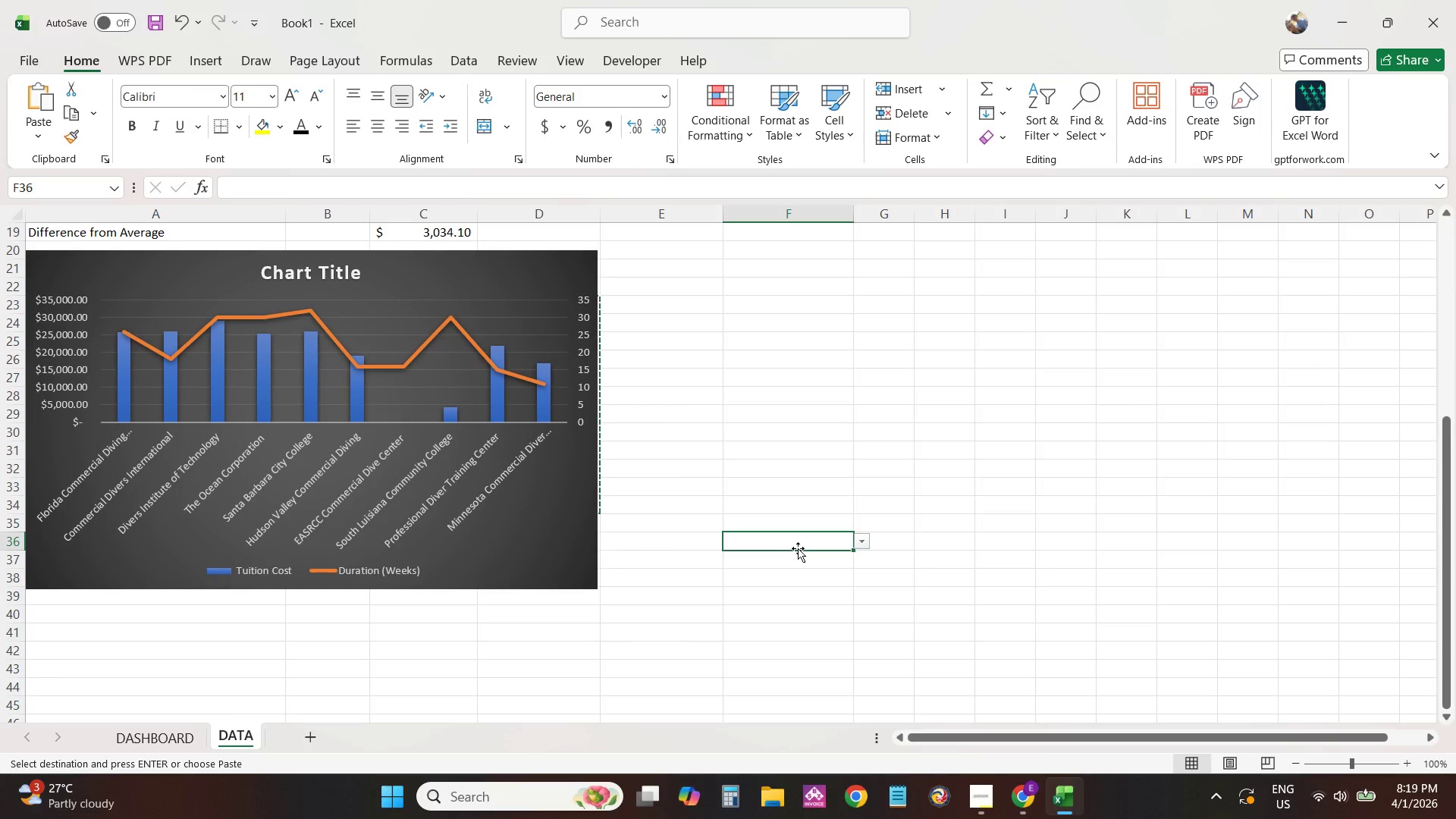 
scroll: coordinate [798, 548], scroll_direction: up, amount: 1.0
 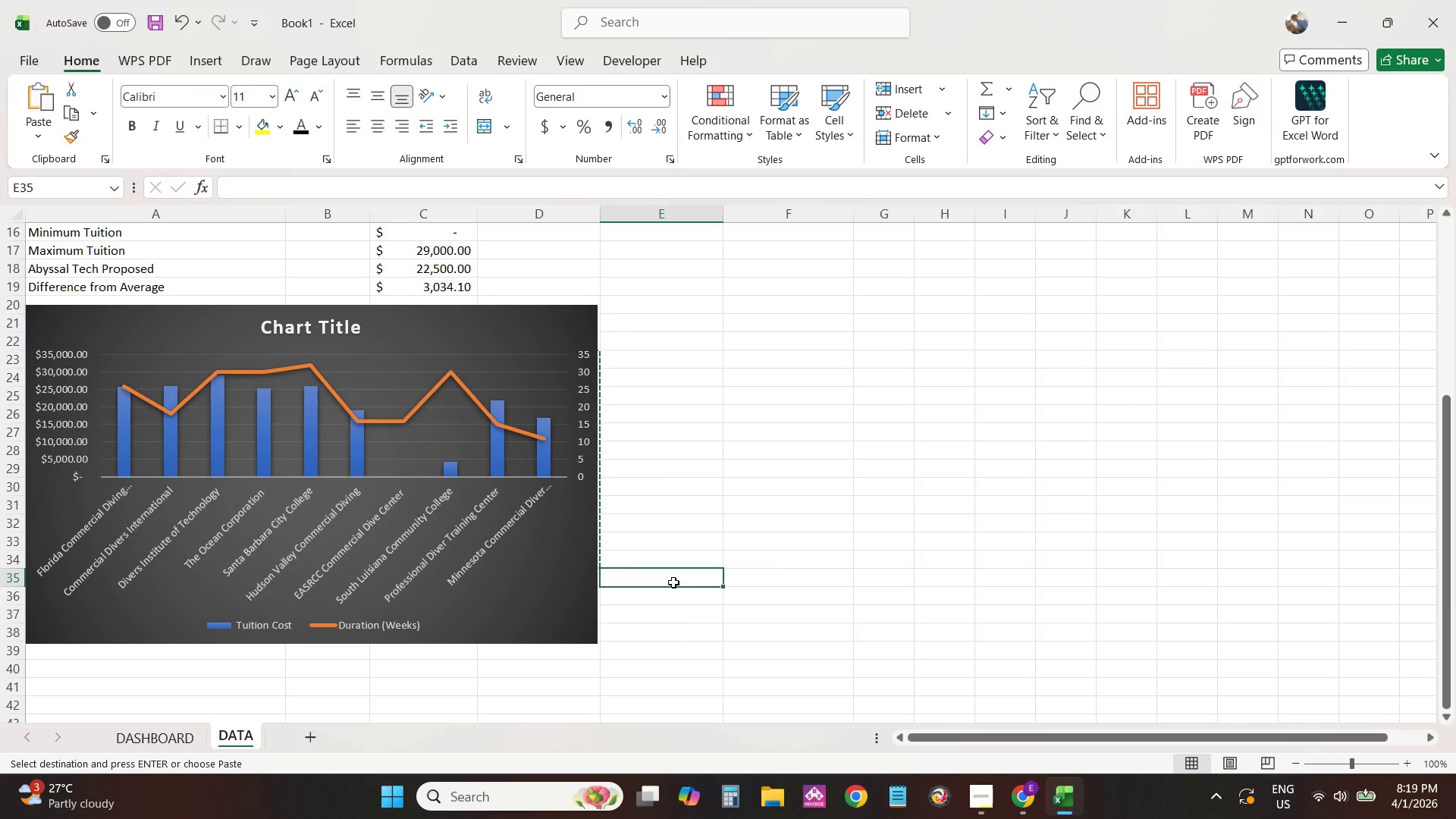 
double_click([629, 551])
 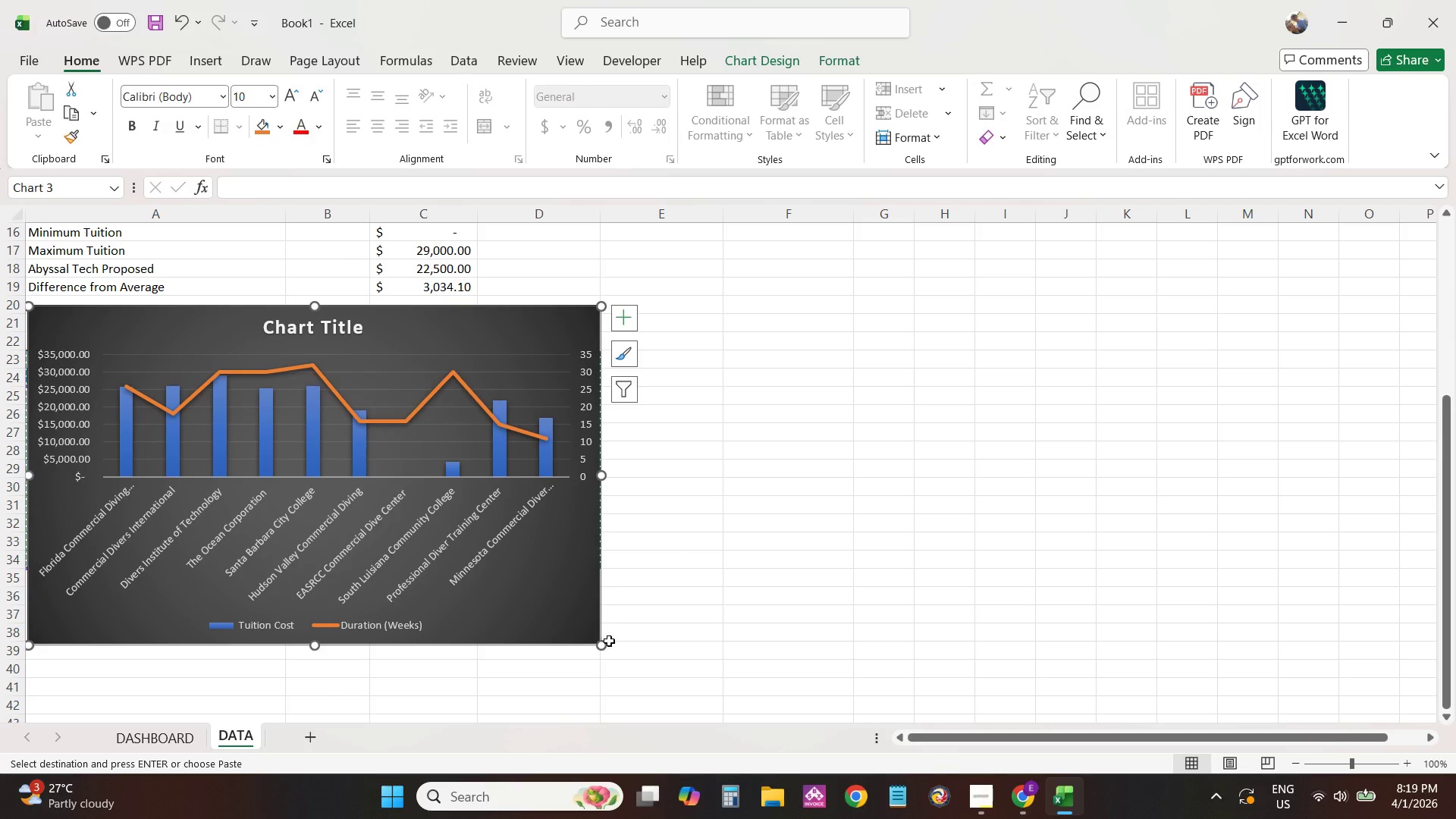 
left_click_drag(start_coordinate=[601, 646], to_coordinate=[630, 676])
 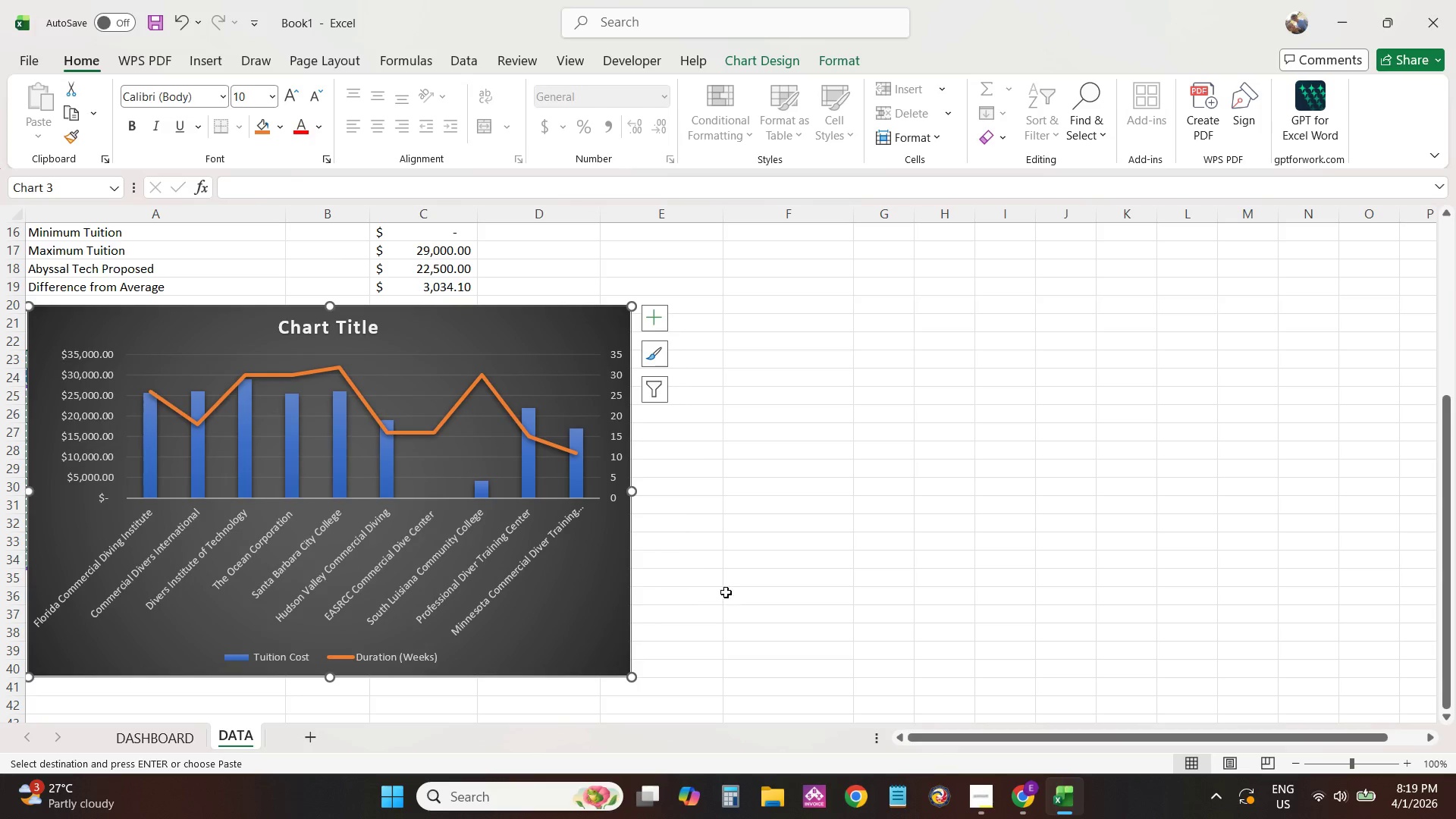 
left_click([742, 585])
 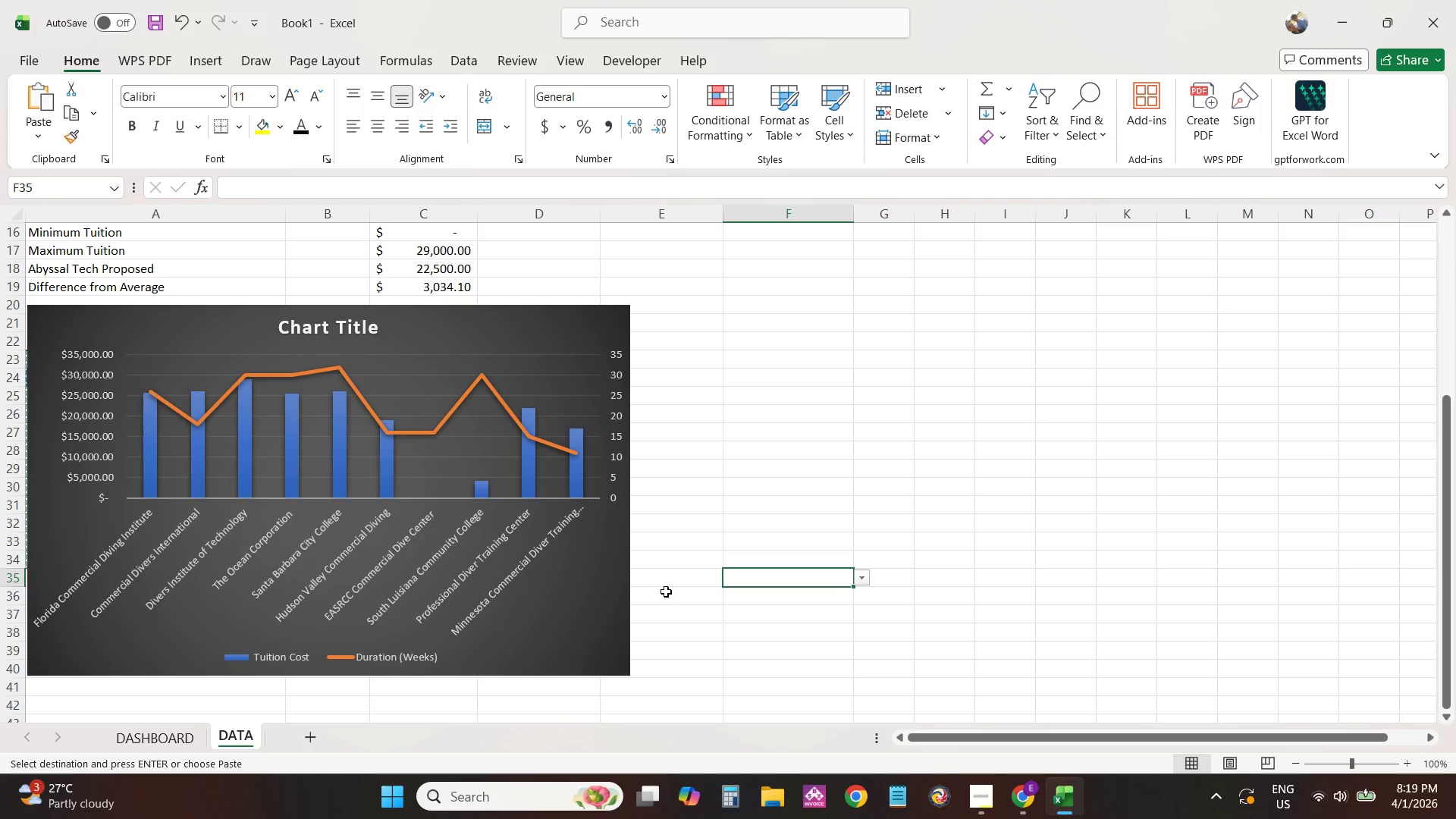 
scroll: coordinate [665, 592], scroll_direction: up, amount: 1.0
 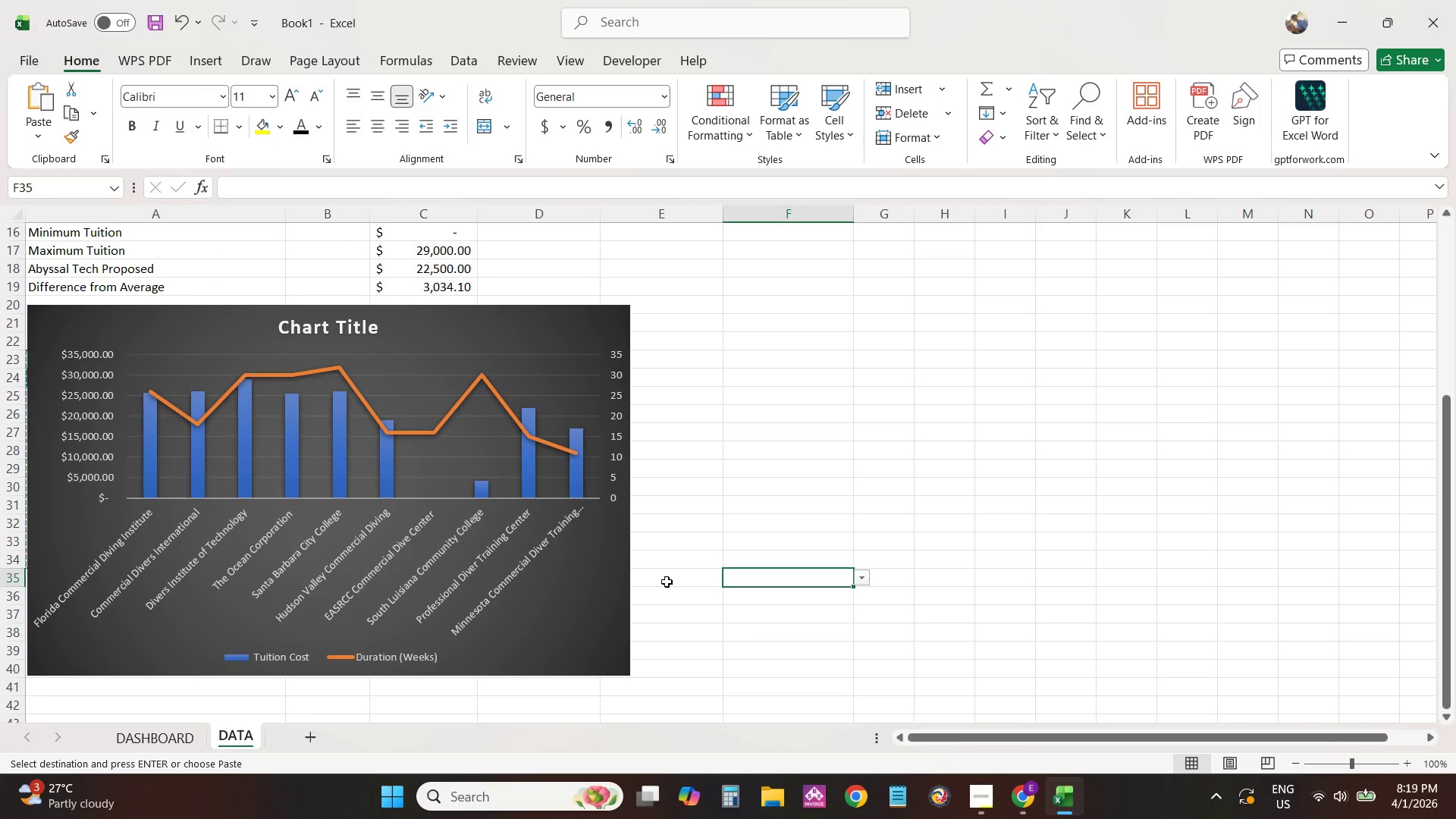 
mouse_move([410, 511])
 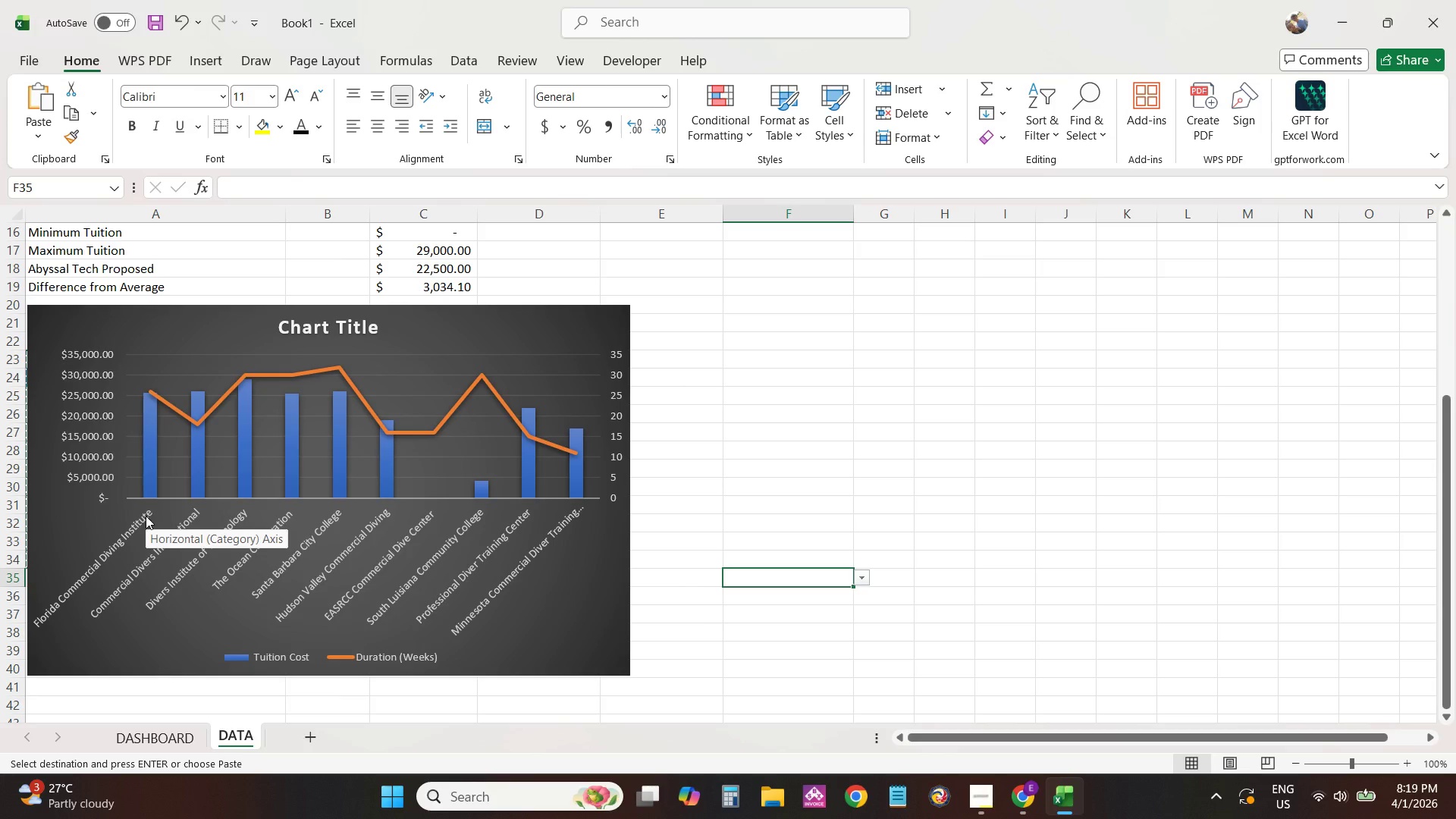 
scroll: coordinate [650, 566], scroll_direction: up, amount: 4.0
 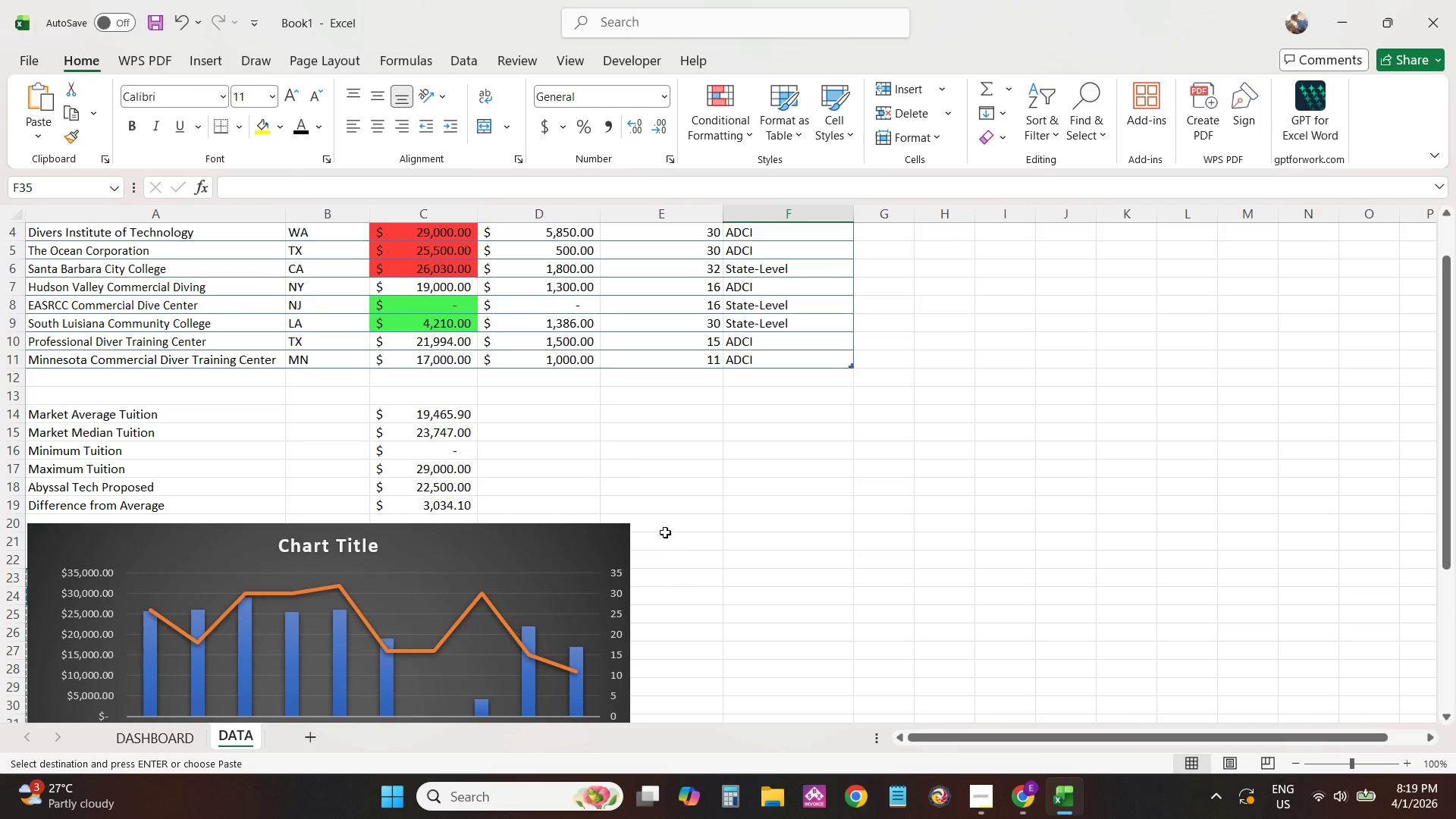 
hold_key(key=ControlLeft, duration=0.81)
scroll: coordinate [679, 524], scroll_direction: down, amount: 1.0
 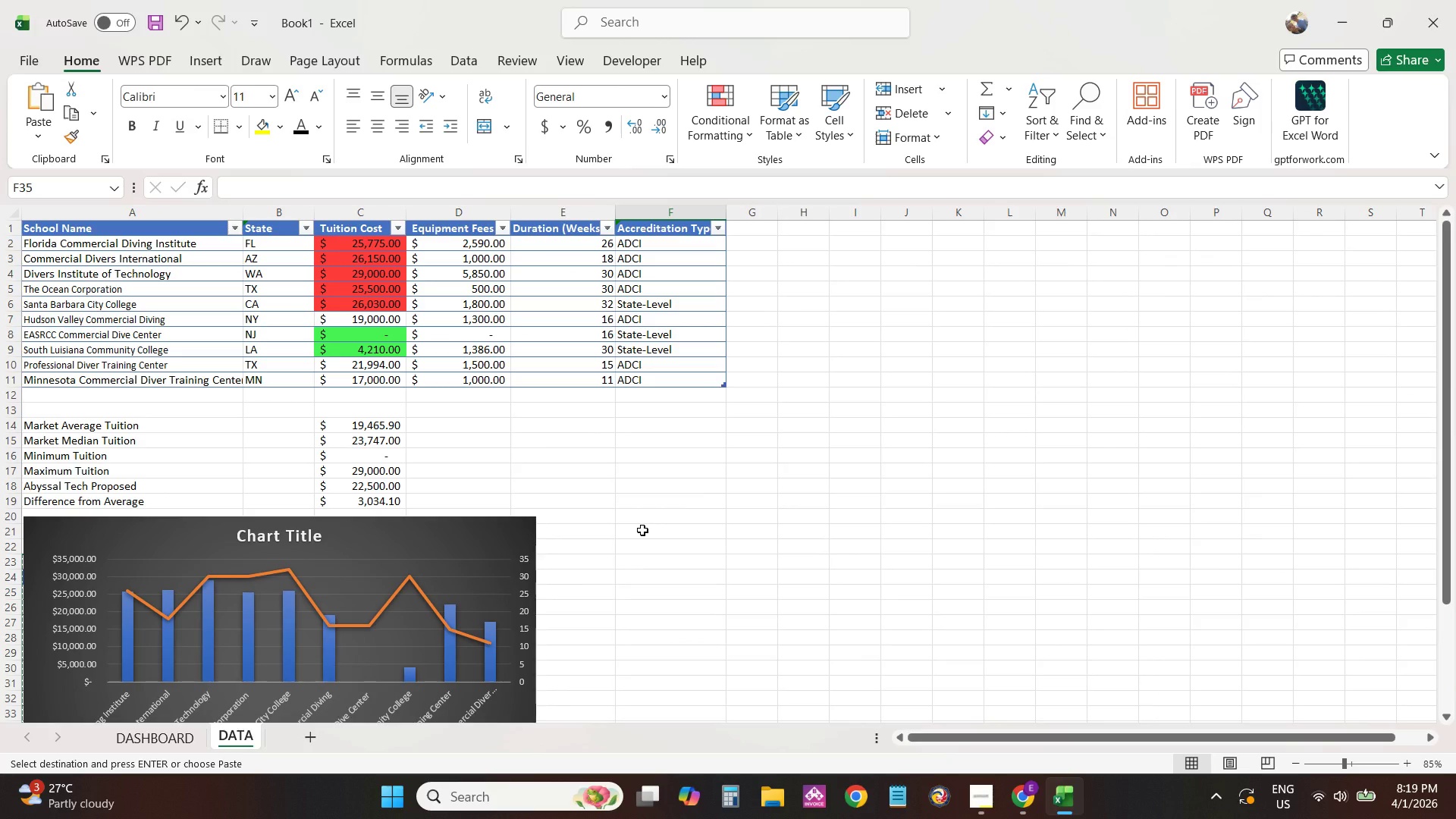 
hold_key(key=ControlLeft, duration=0.48)
scroll: coordinate [642, 530], scroll_direction: down, amount: 2.0
 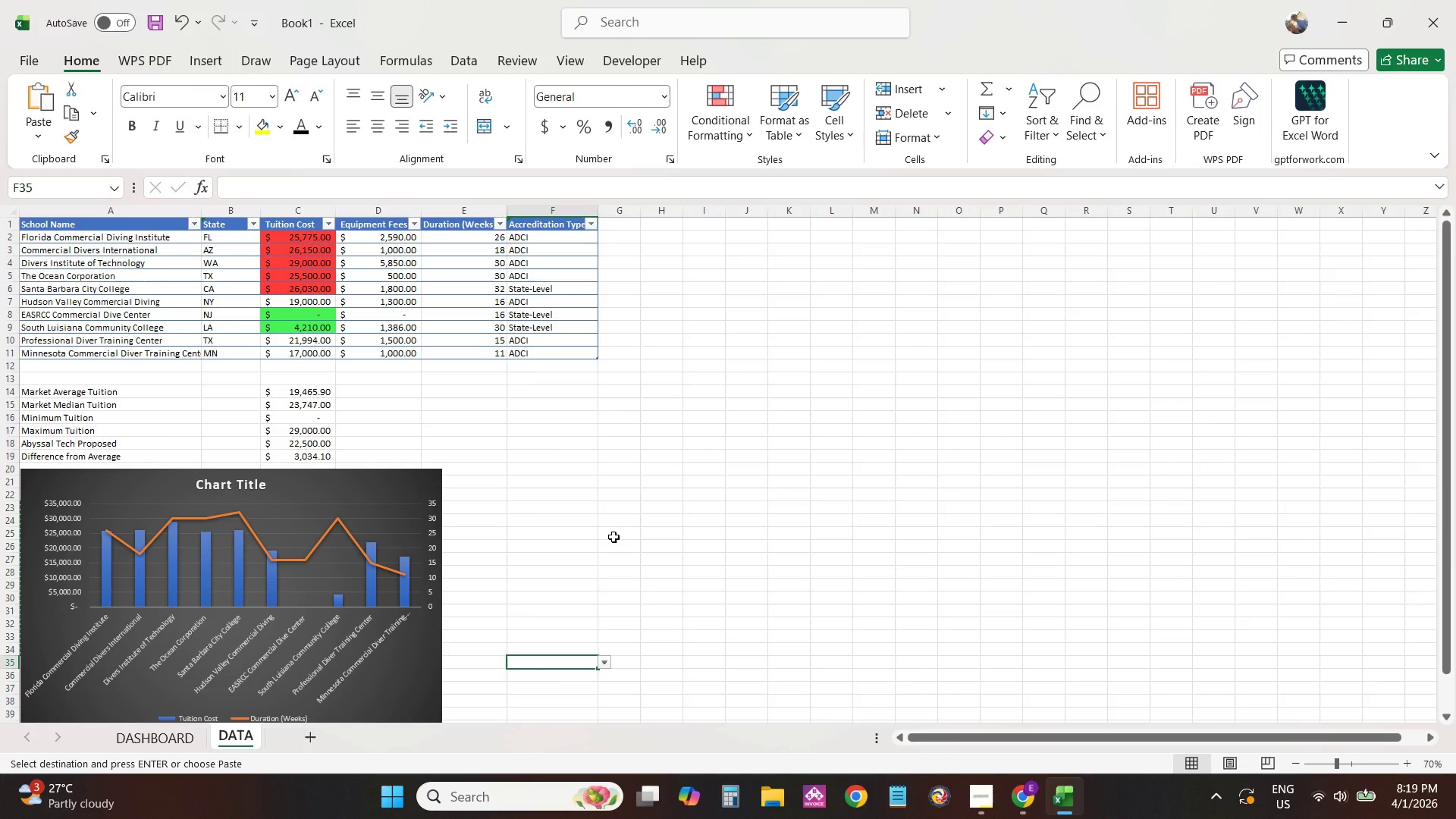 
hold_key(key=MetaLeft, duration=0.39)
 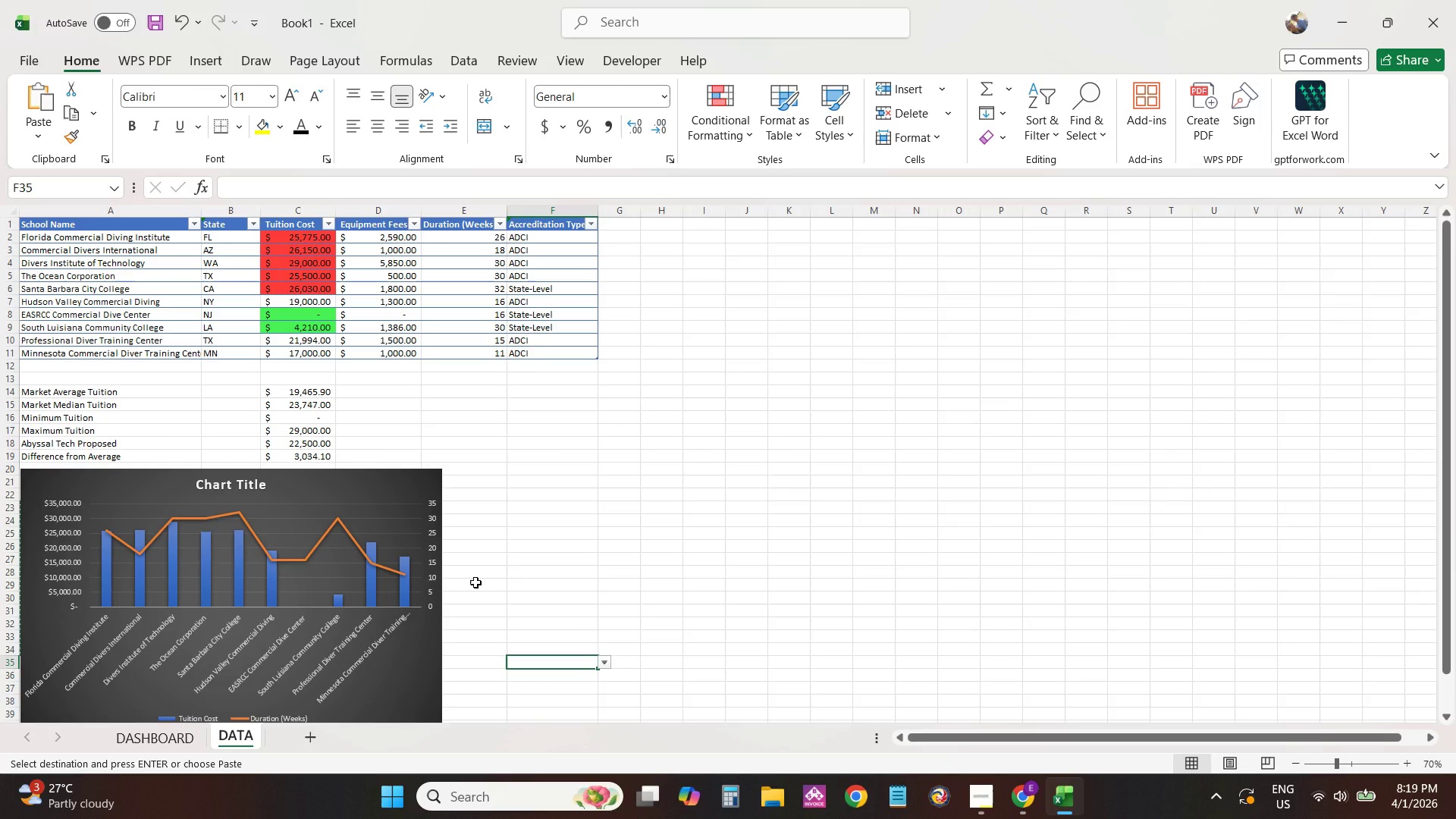 
key(Meta+Shift+ShiftLeft)
 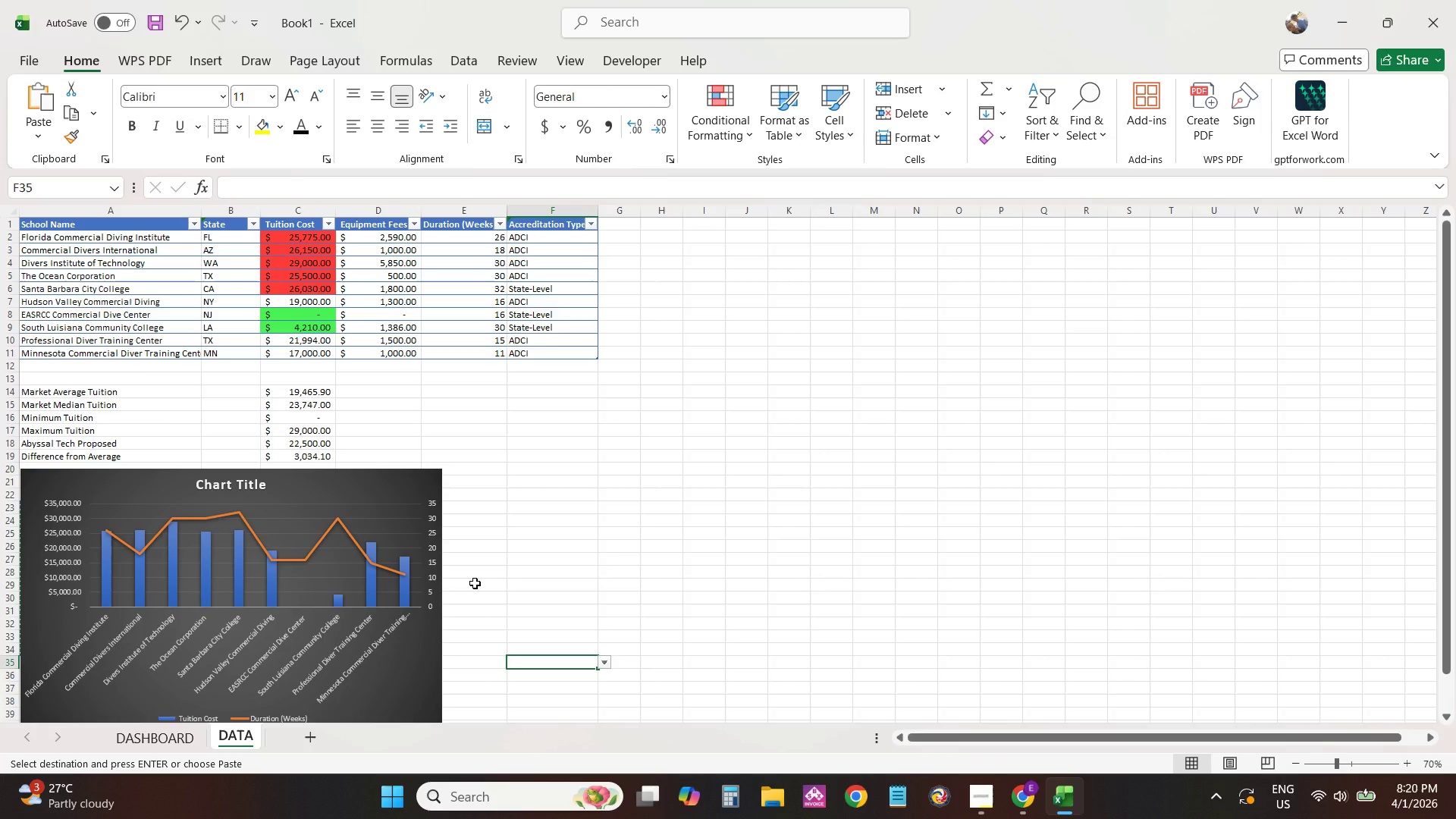 
wait(60.75)
 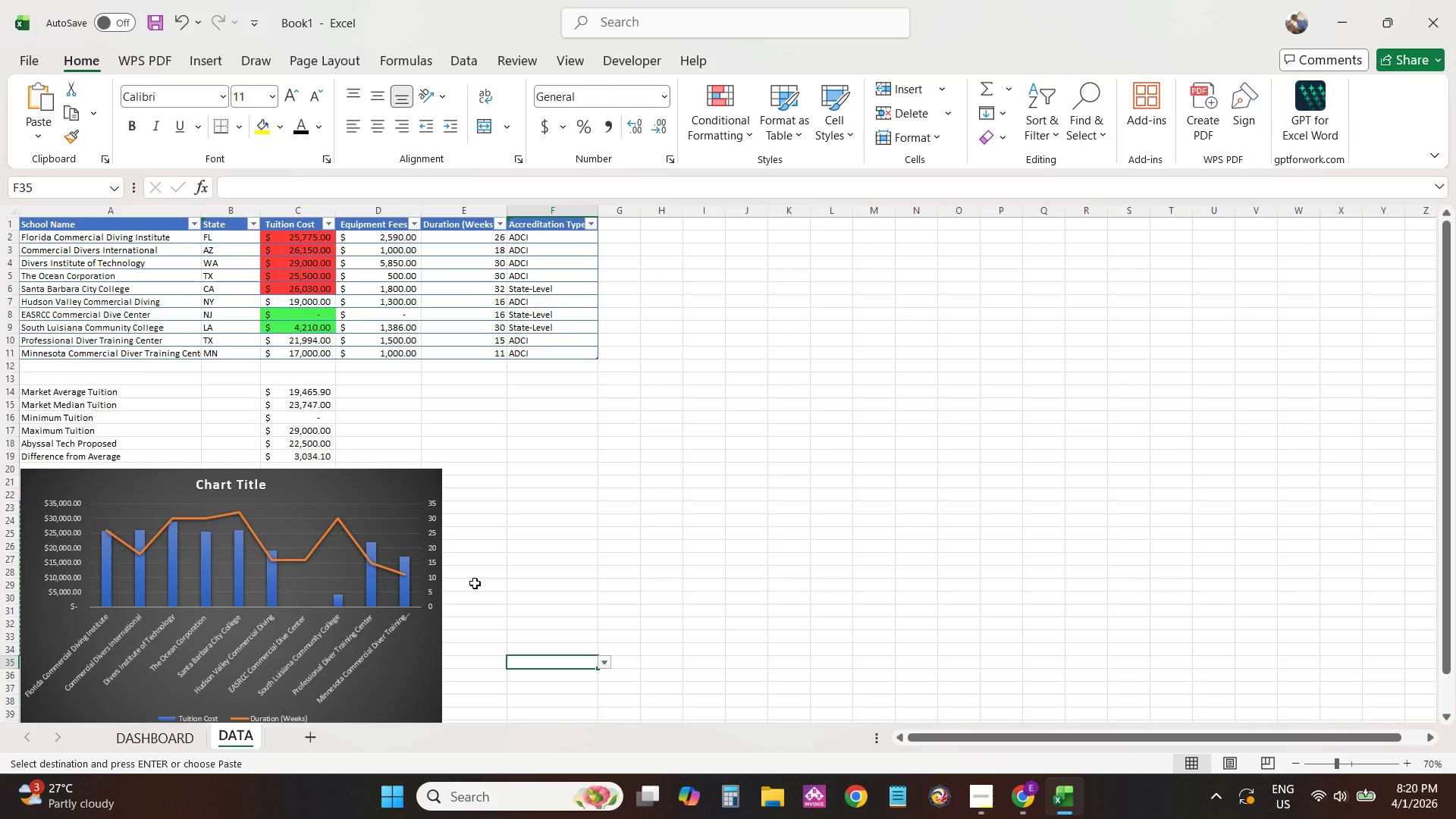 
left_click([984, 799])